 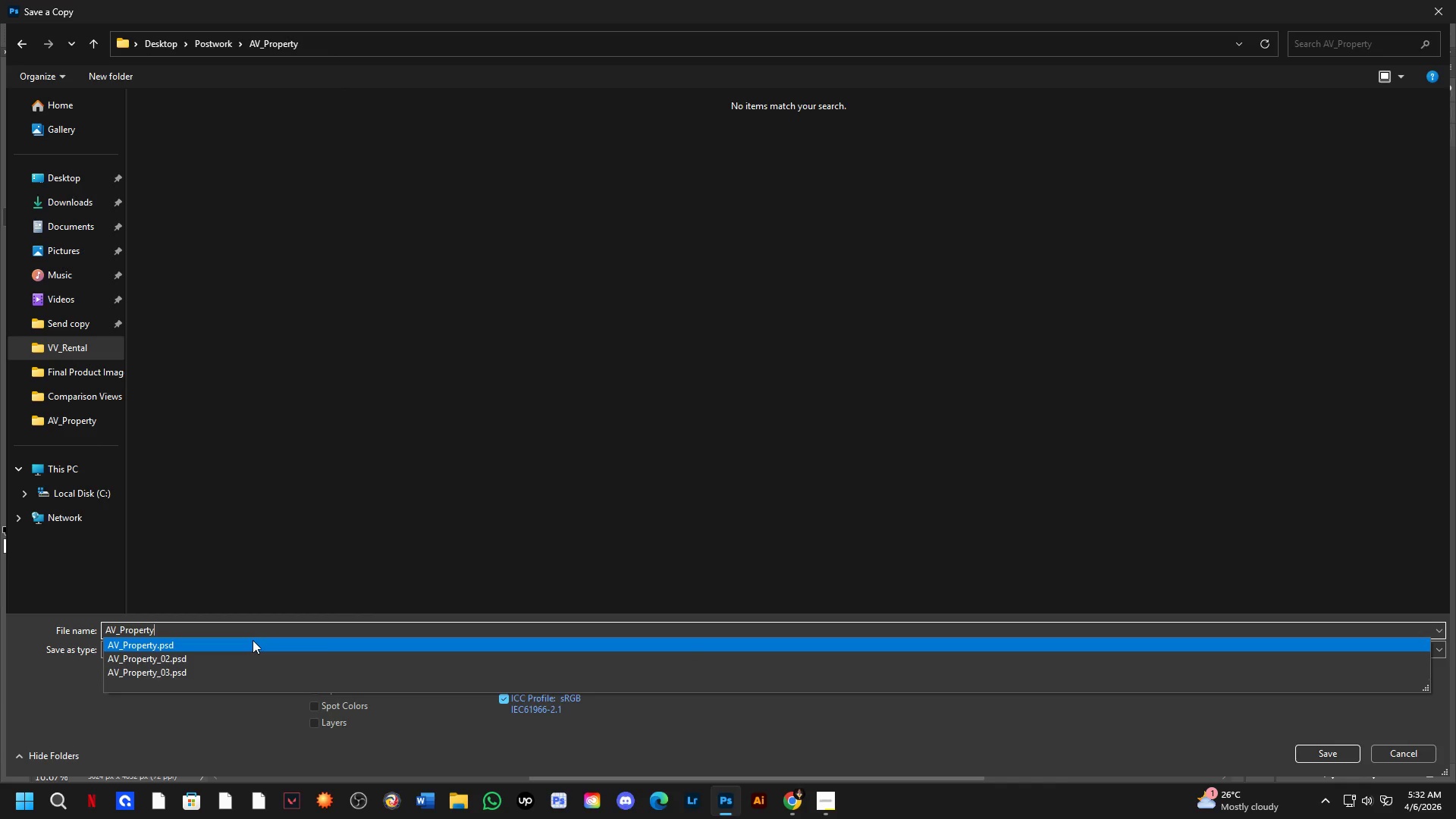 
key(Shift+Minus)
 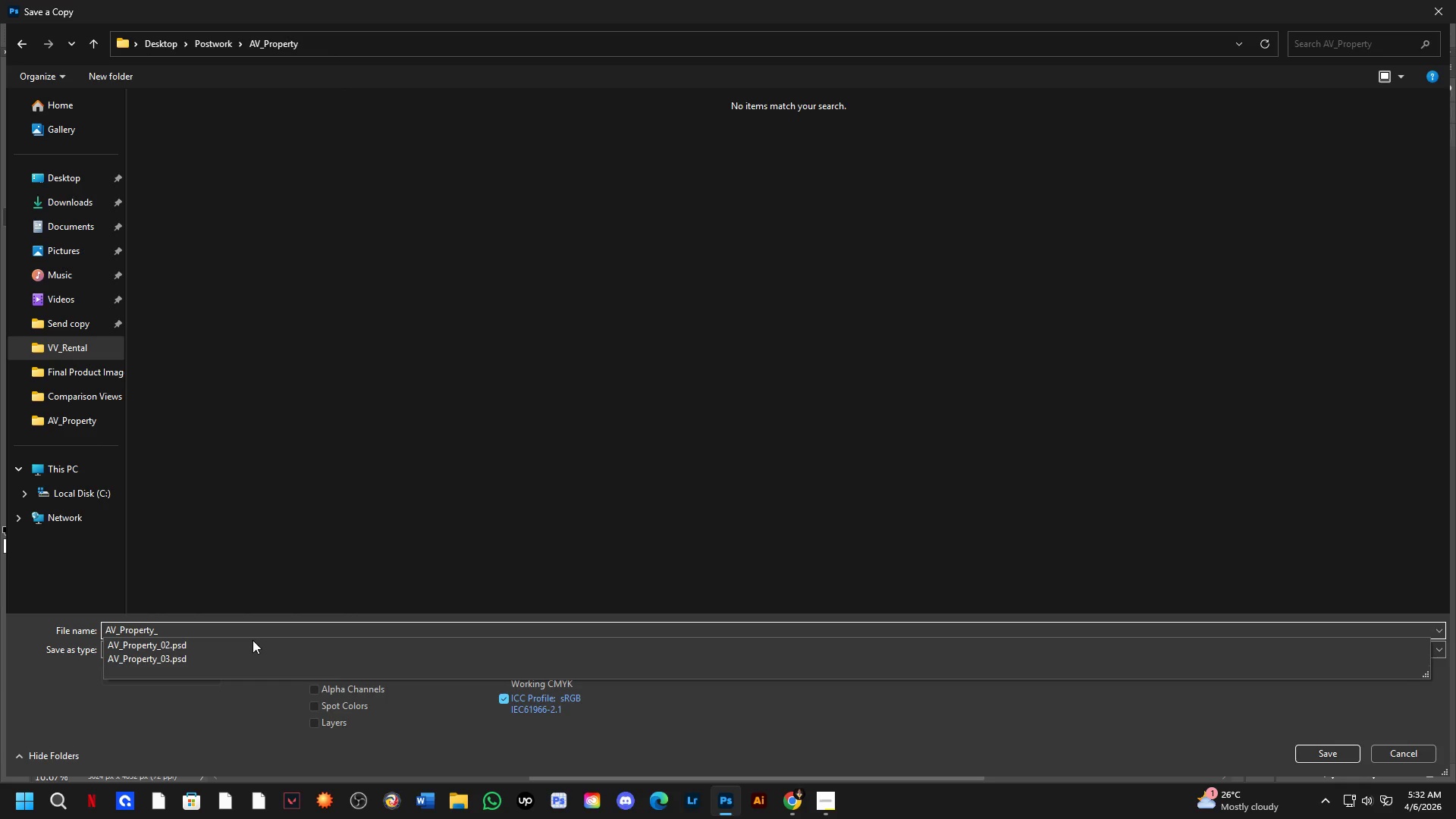 
key(Numpad0)
 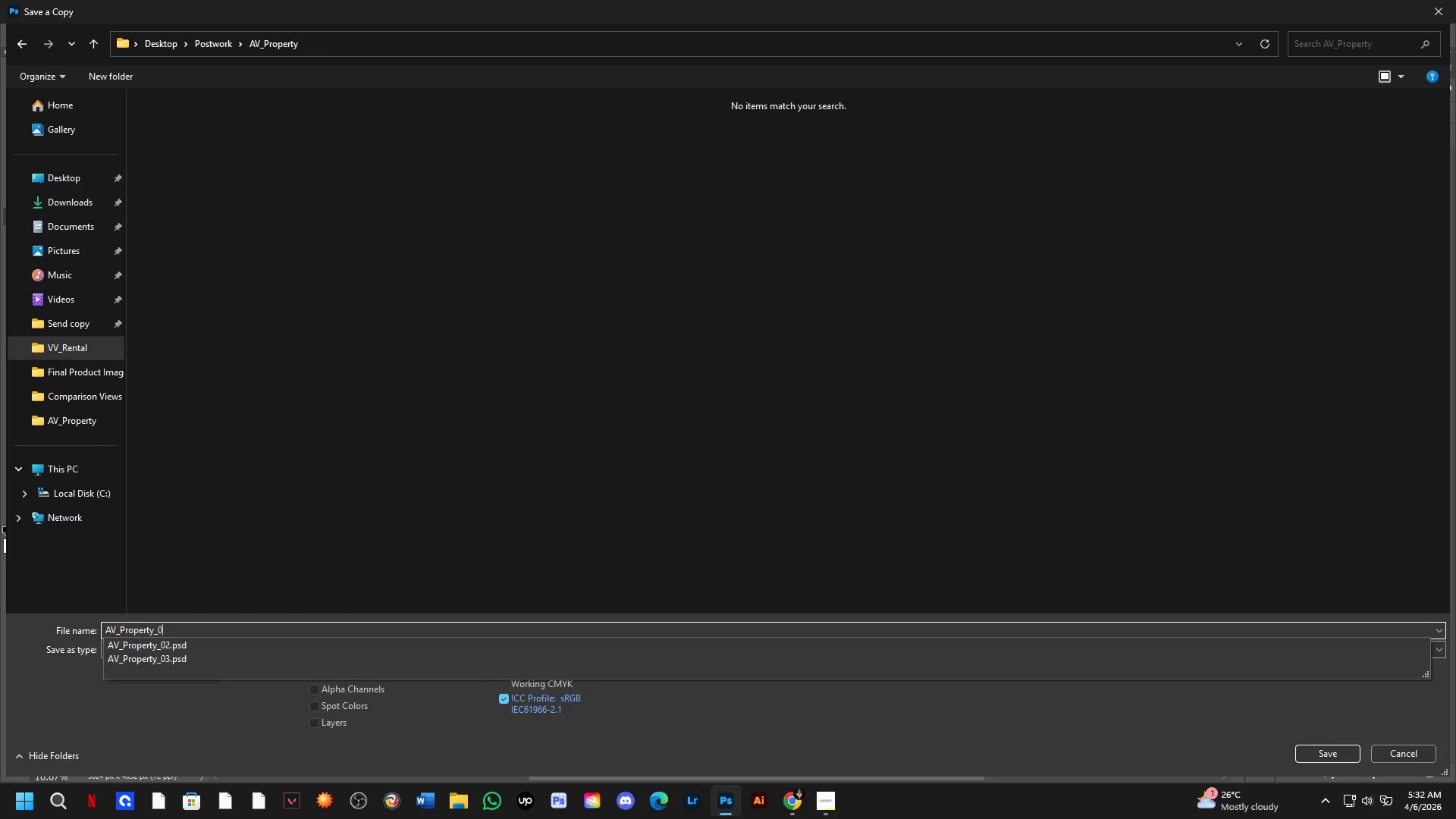 
key(Numpad1)
 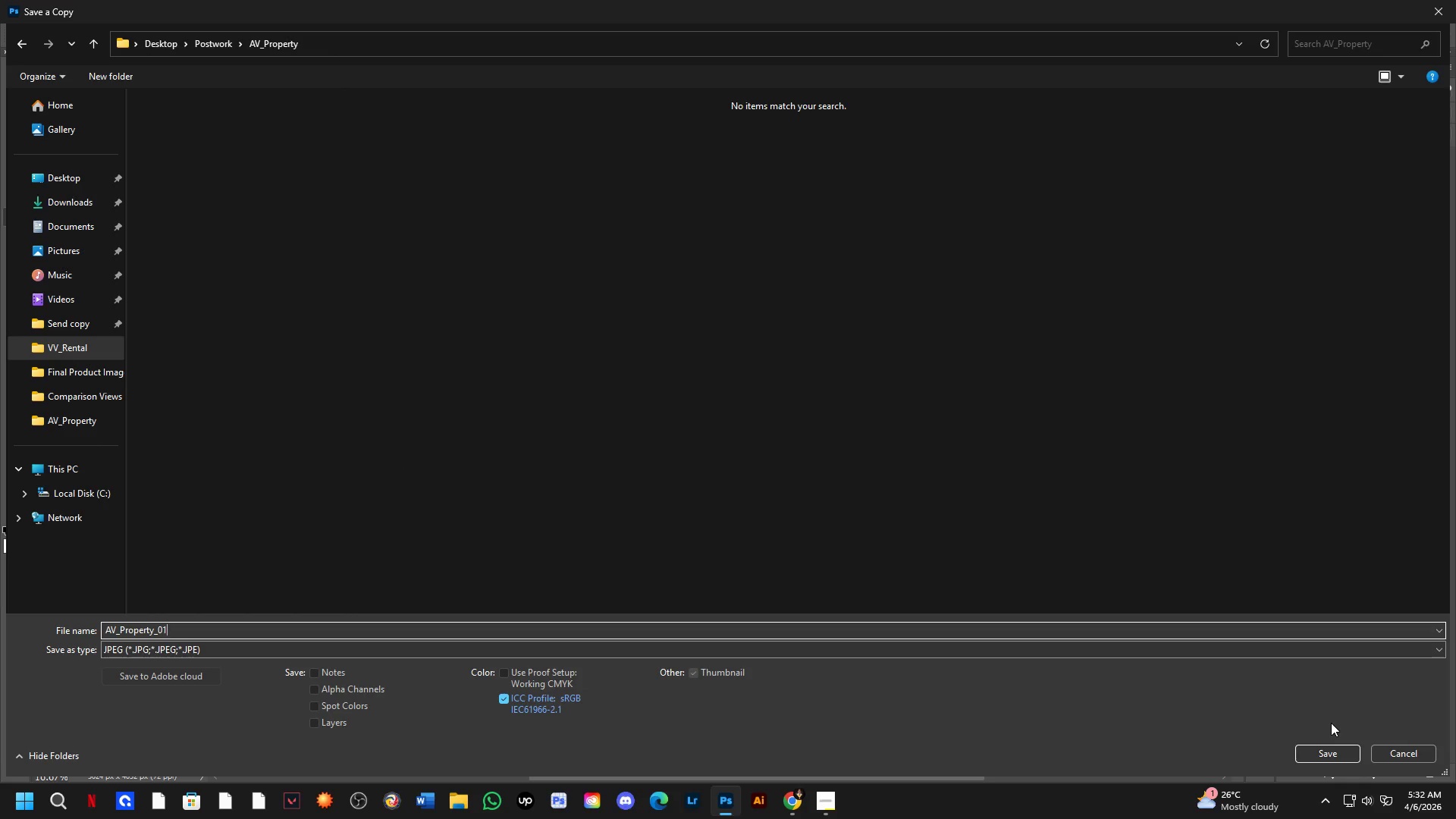 
wait(11.06)
 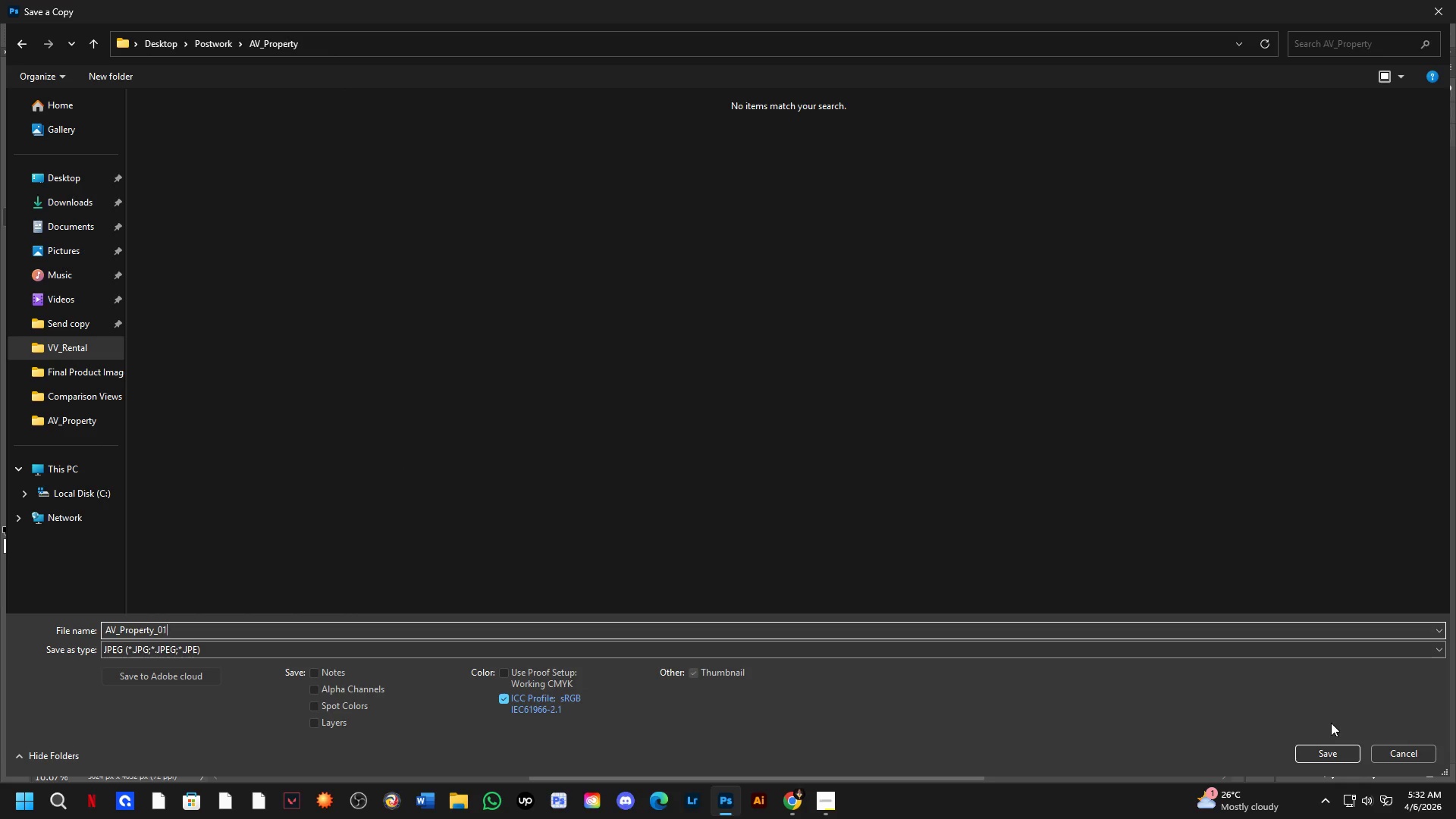 
left_click([1329, 758])
 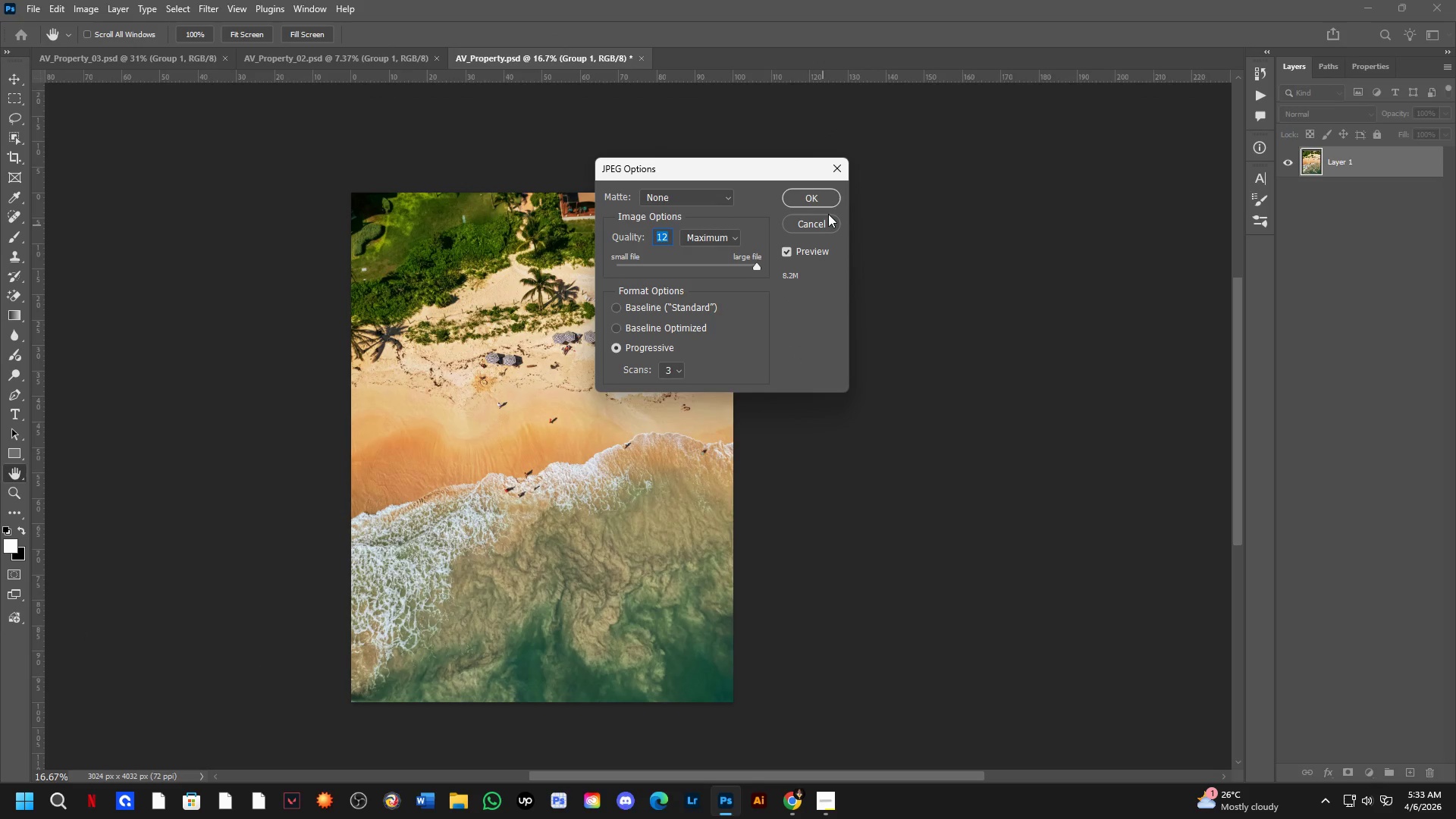 
double_click([828, 206])
 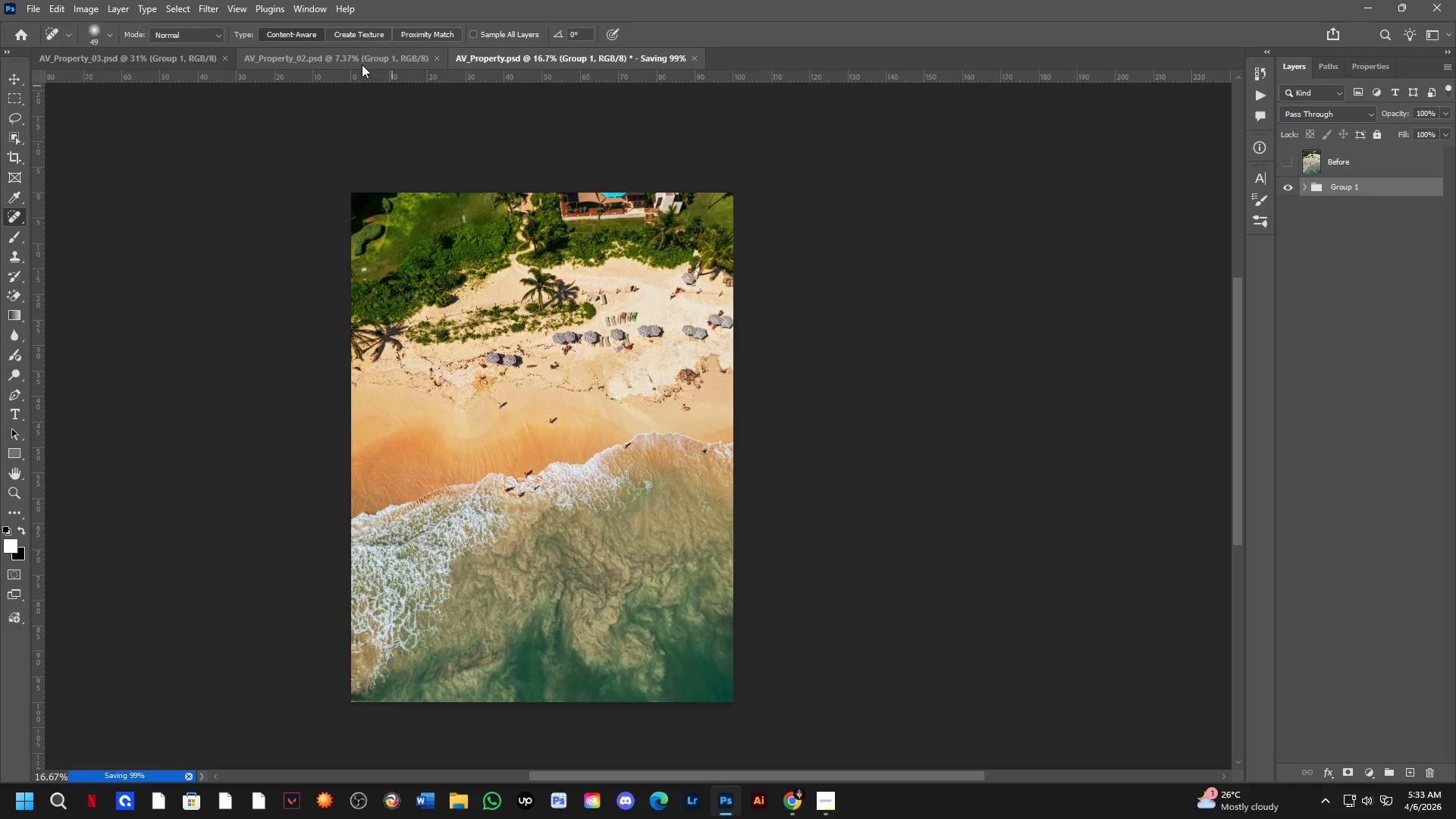 
left_click([362, 64])
 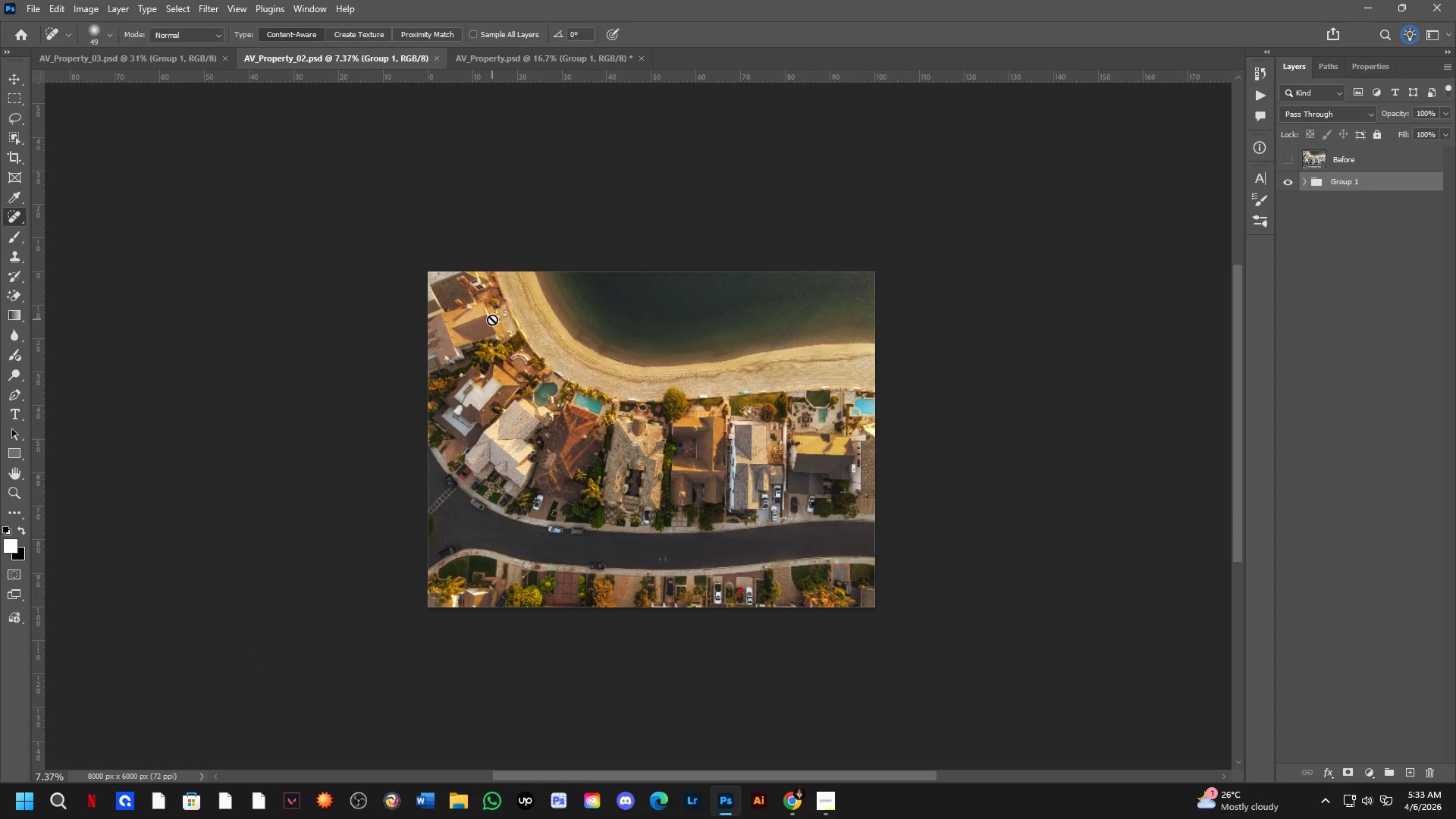 
key(Control+Shift+S)